 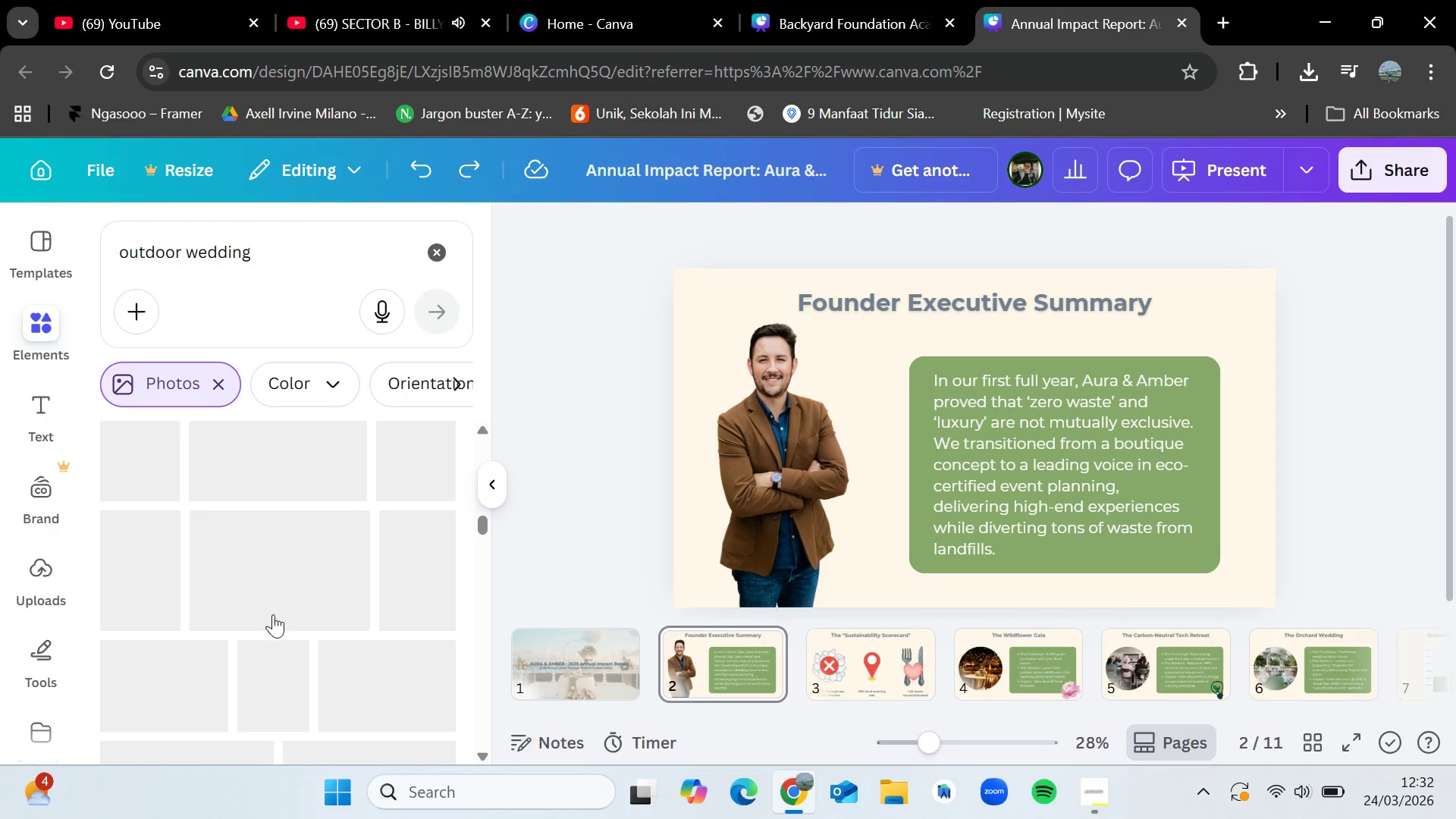 
scroll: coordinate [247, 693], scroll_direction: up, amount: 8.0
 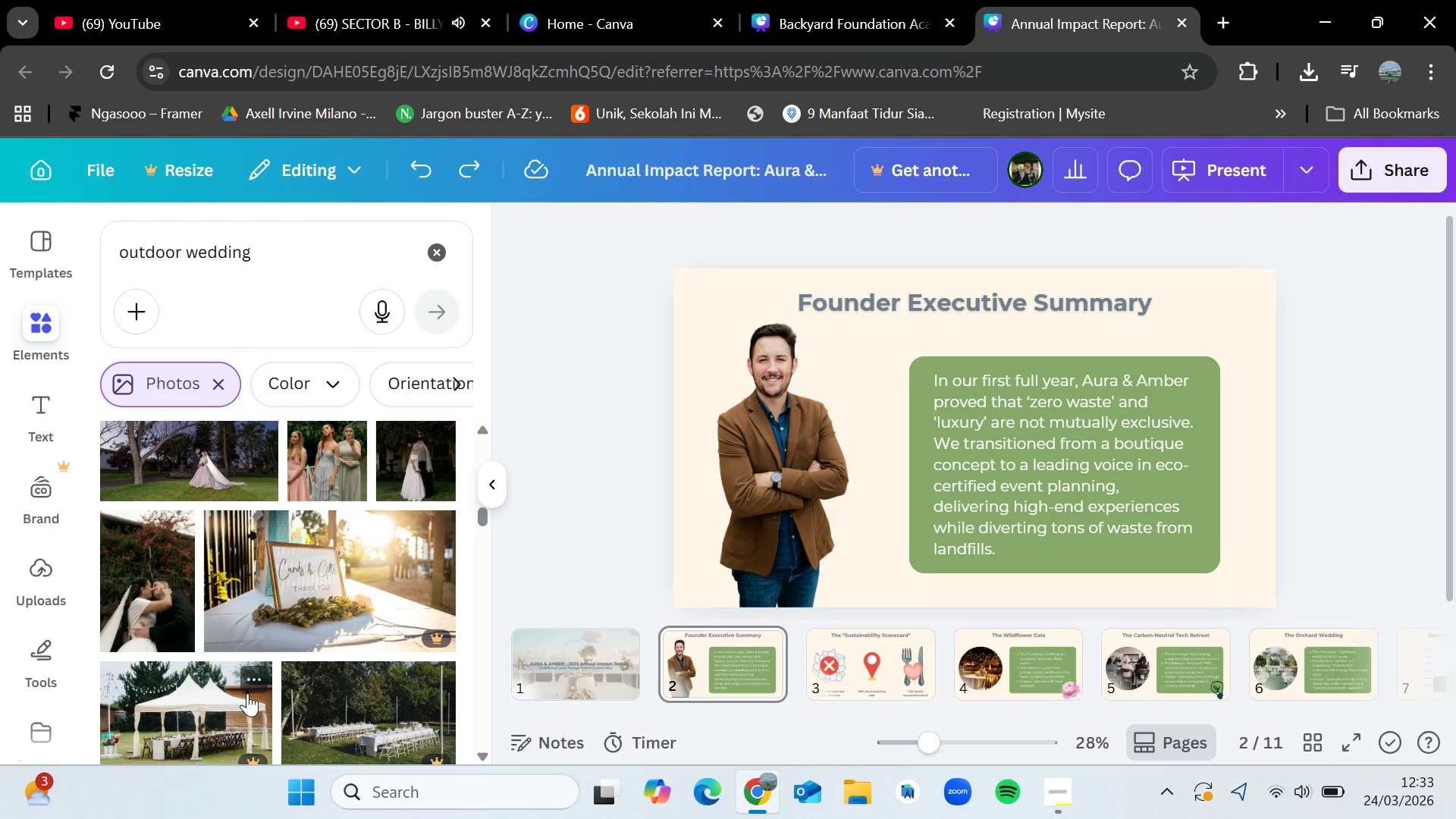 
wait(5.48)
 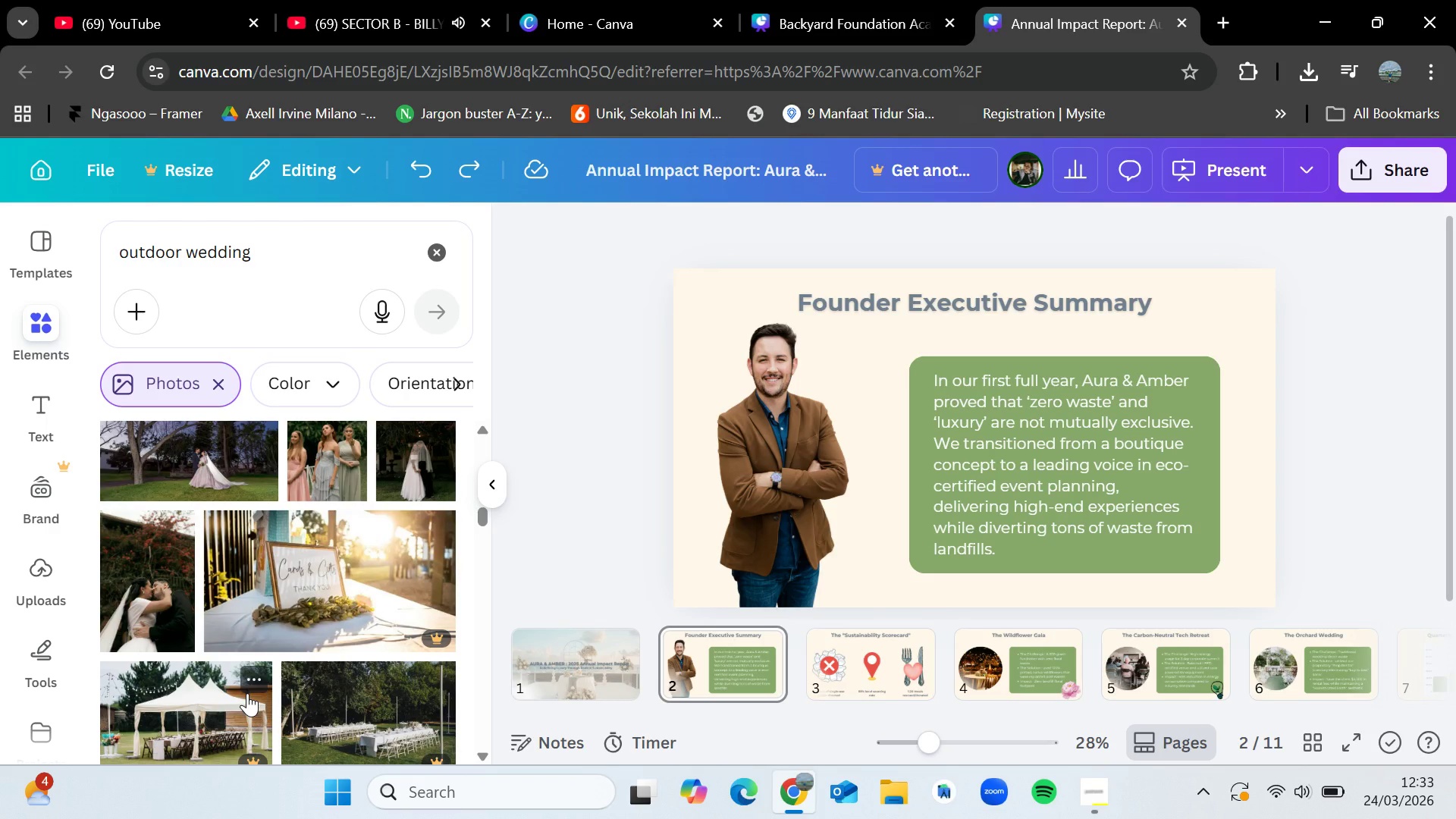 
scroll: coordinate [297, 664], scroll_direction: up, amount: 14.0
 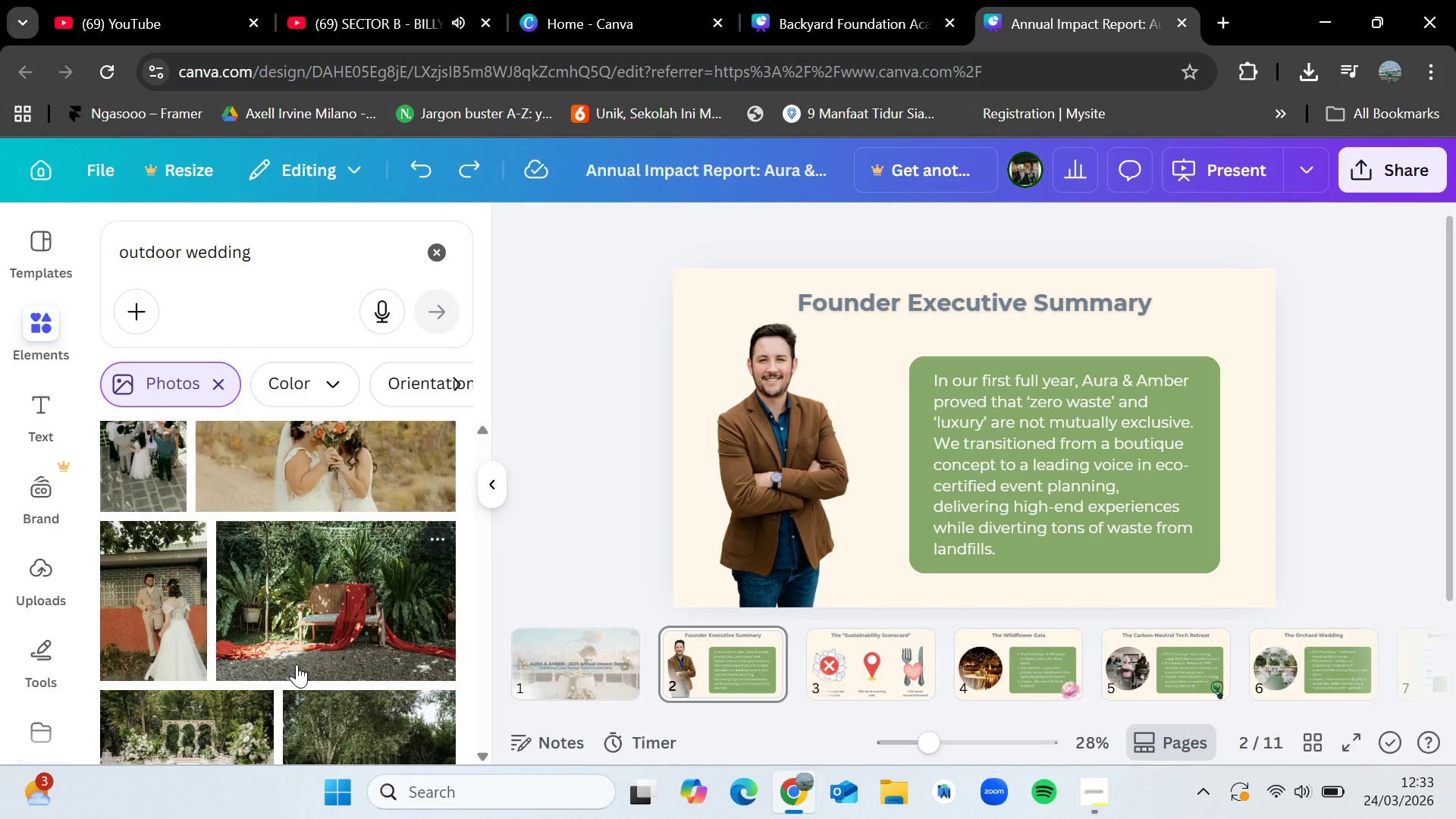 
scroll: coordinate [293, 667], scroll_direction: up, amount: 18.0
 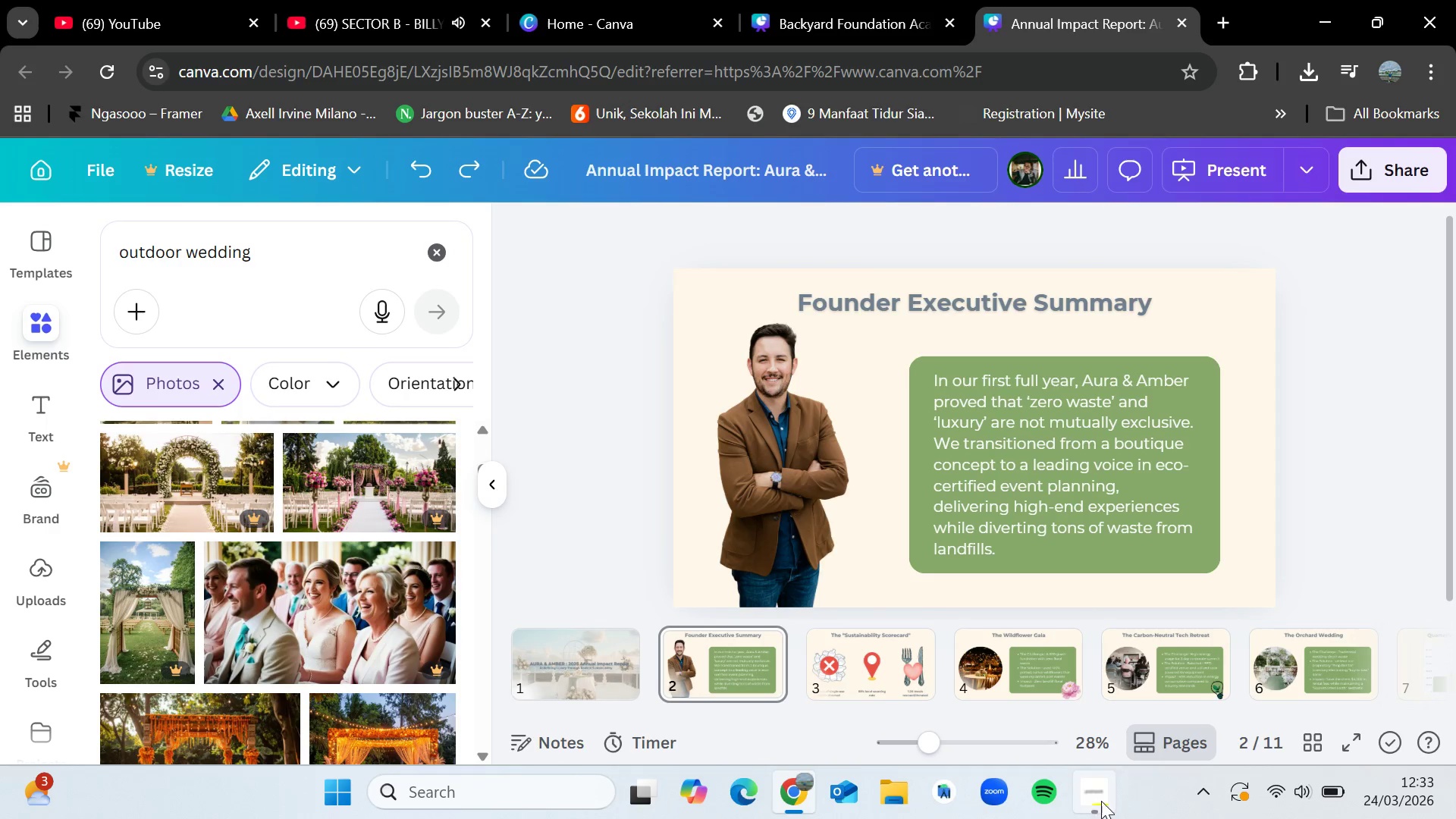 
left_click([1093, 808])
 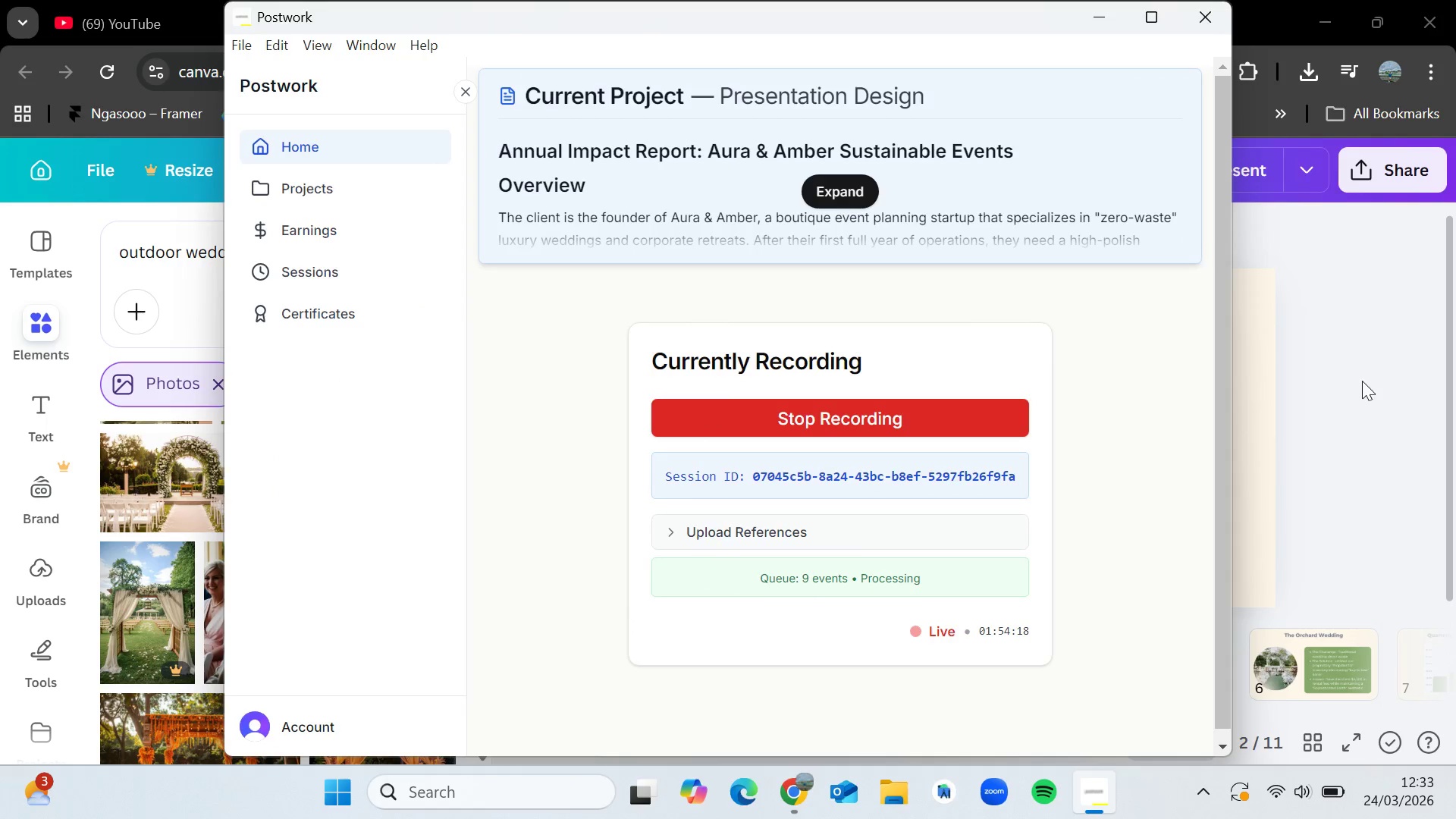 
scroll: coordinate [309, 569], scroll_direction: up, amount: 6.0
 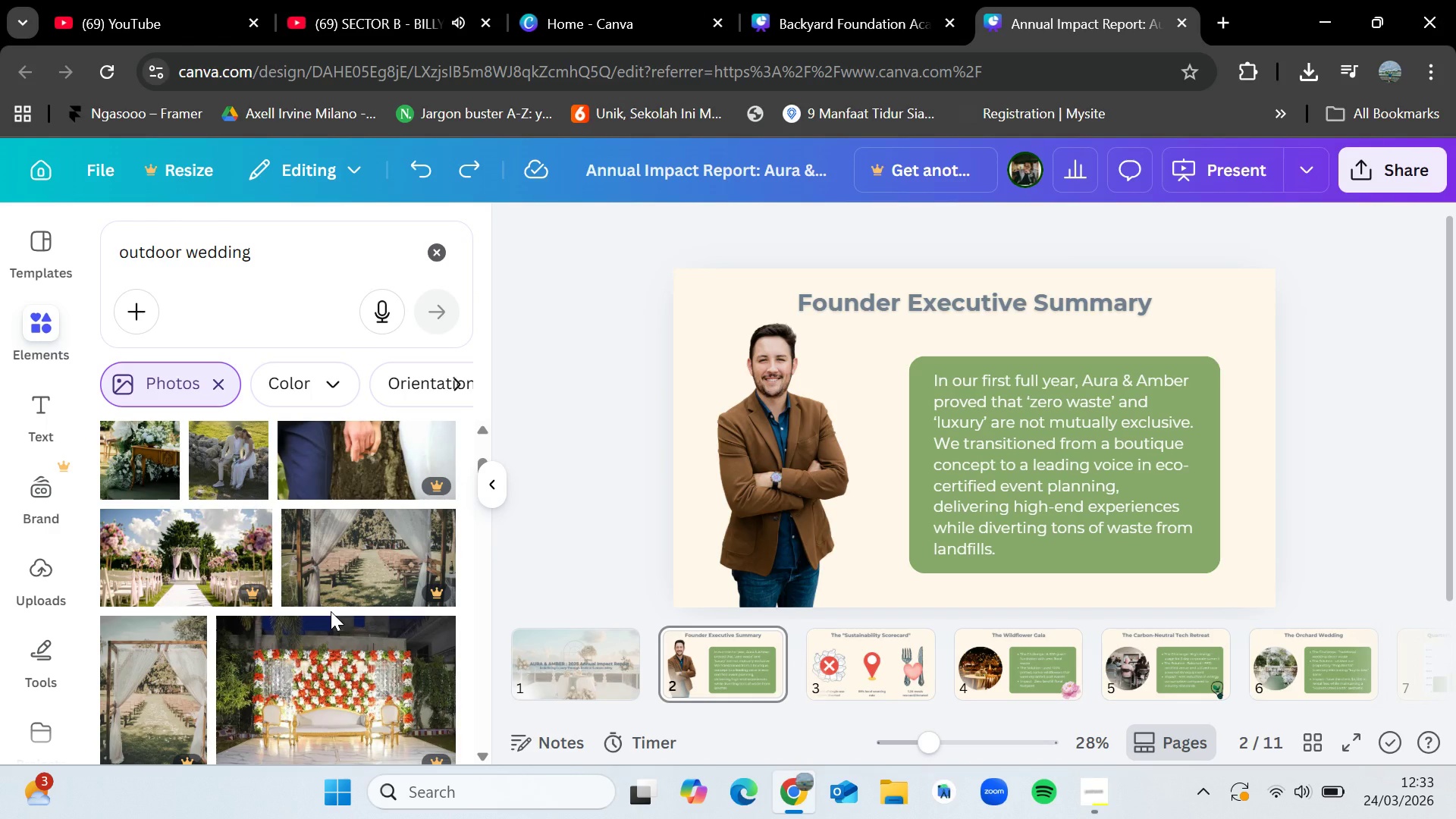 
wait(7.2)
 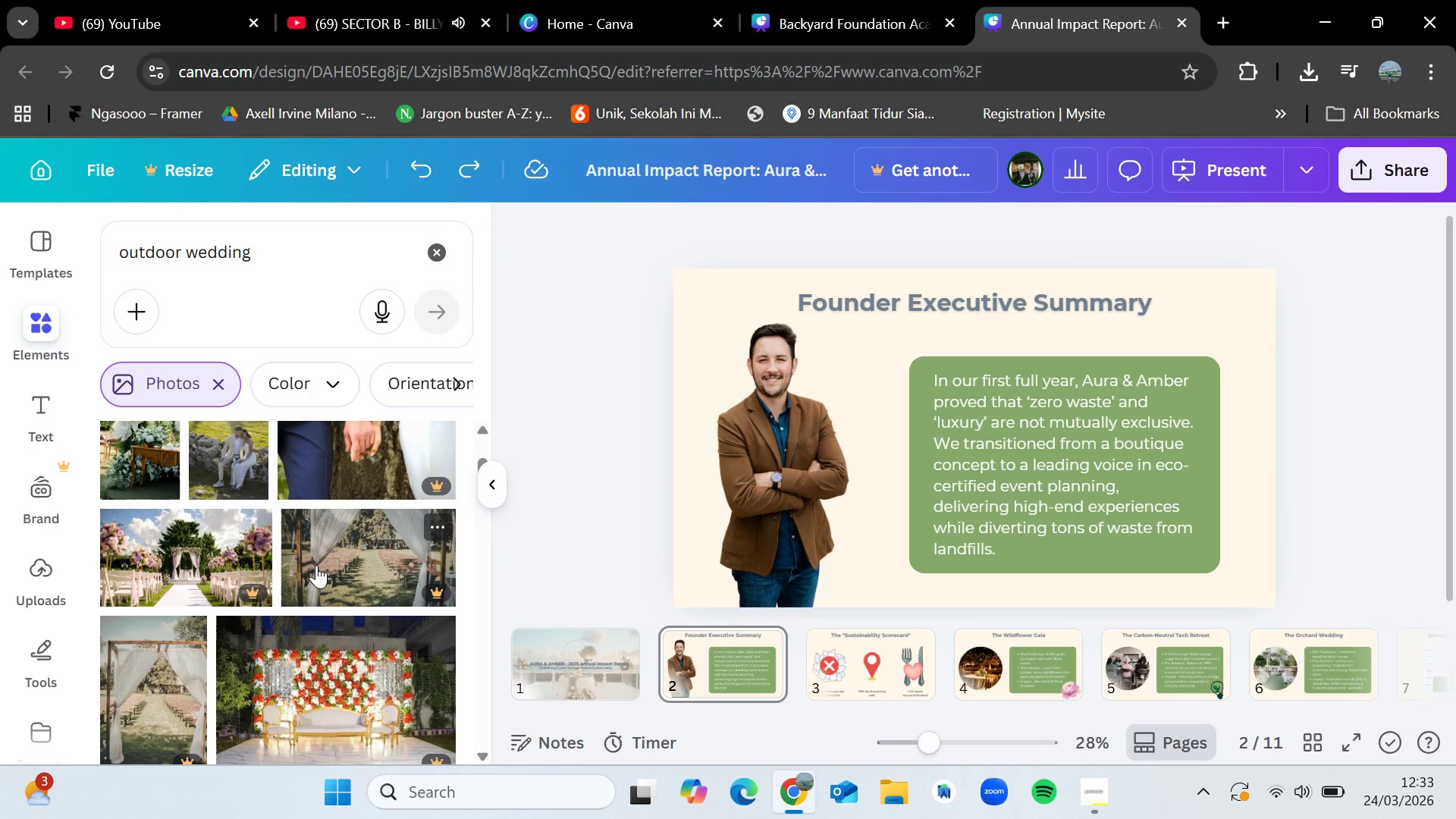 
scroll: coordinate [331, 611], scroll_direction: down, amount: 1.0
 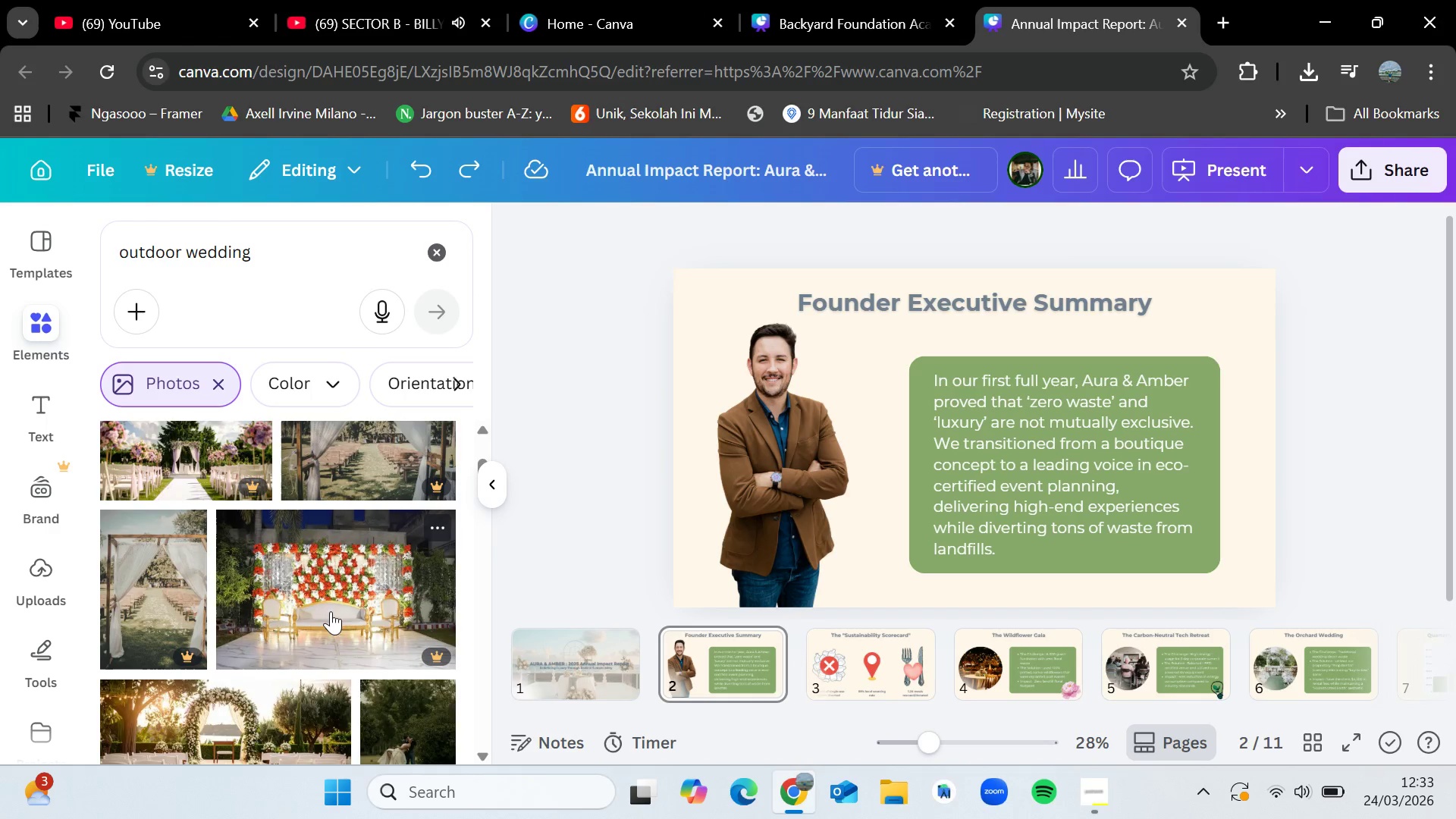 
scroll: coordinate [331, 611], scroll_direction: up, amount: 9.0
 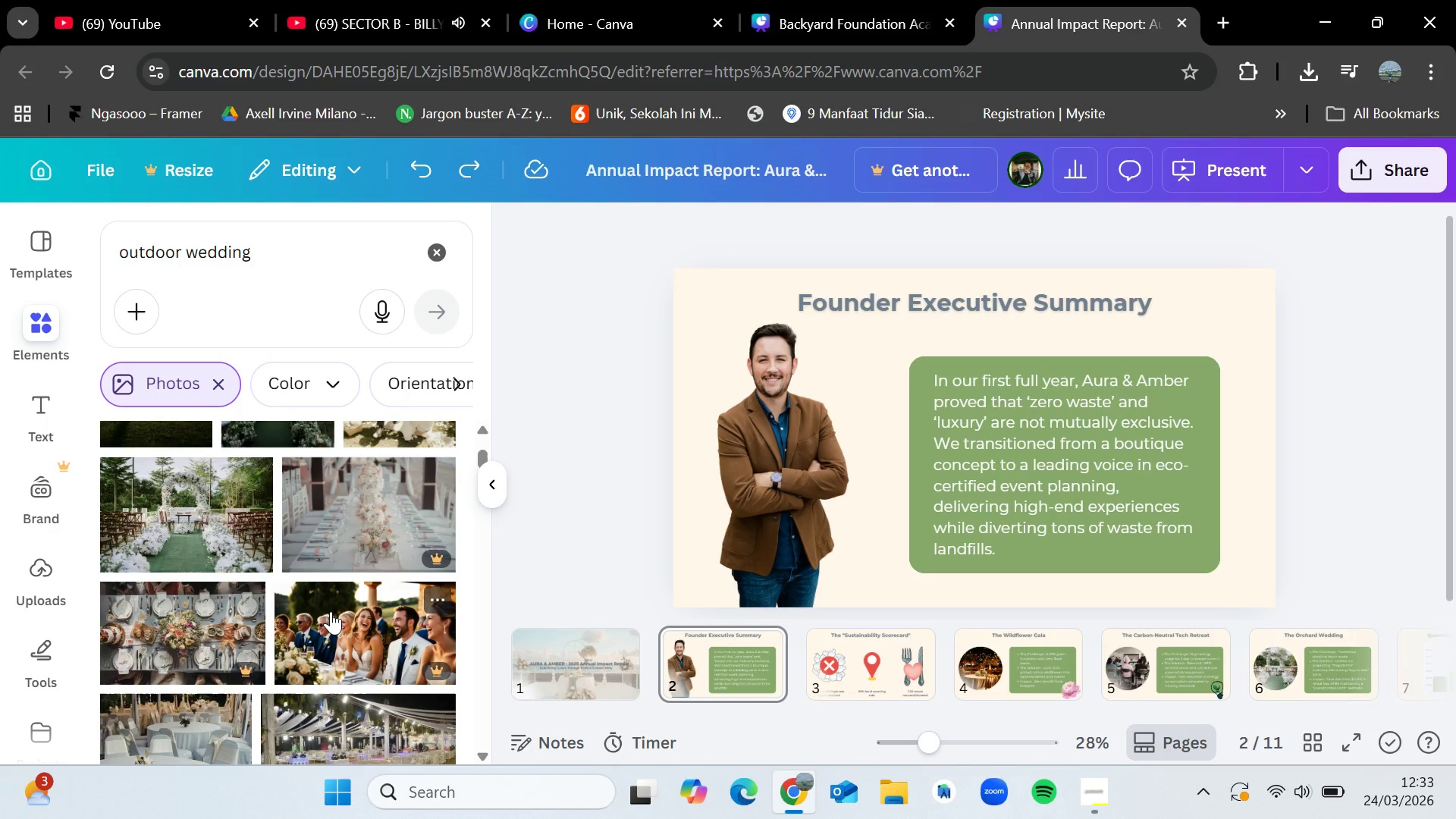 
wait(5.92)
 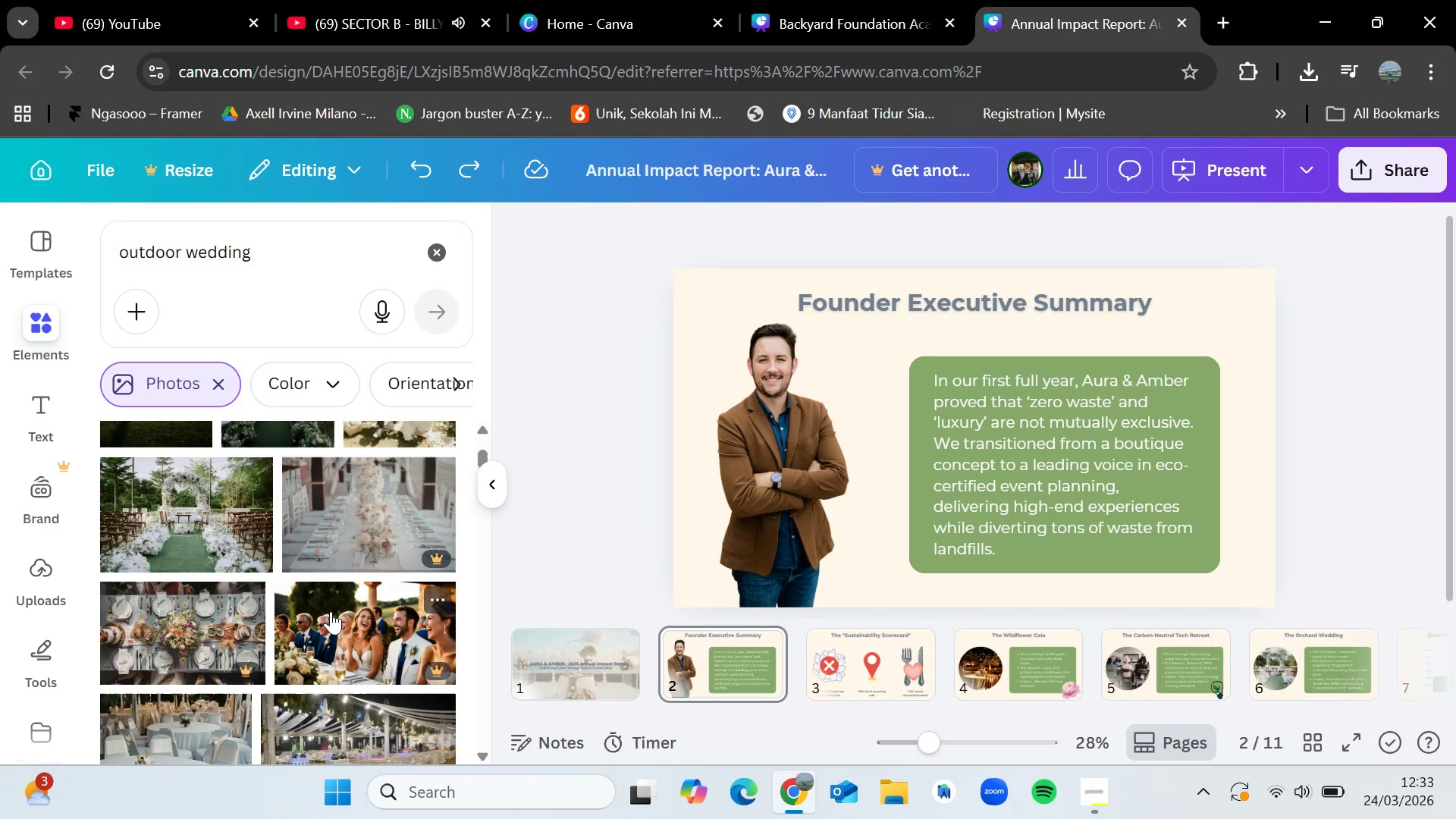 
scroll: coordinate [331, 611], scroll_direction: down, amount: 2.0
 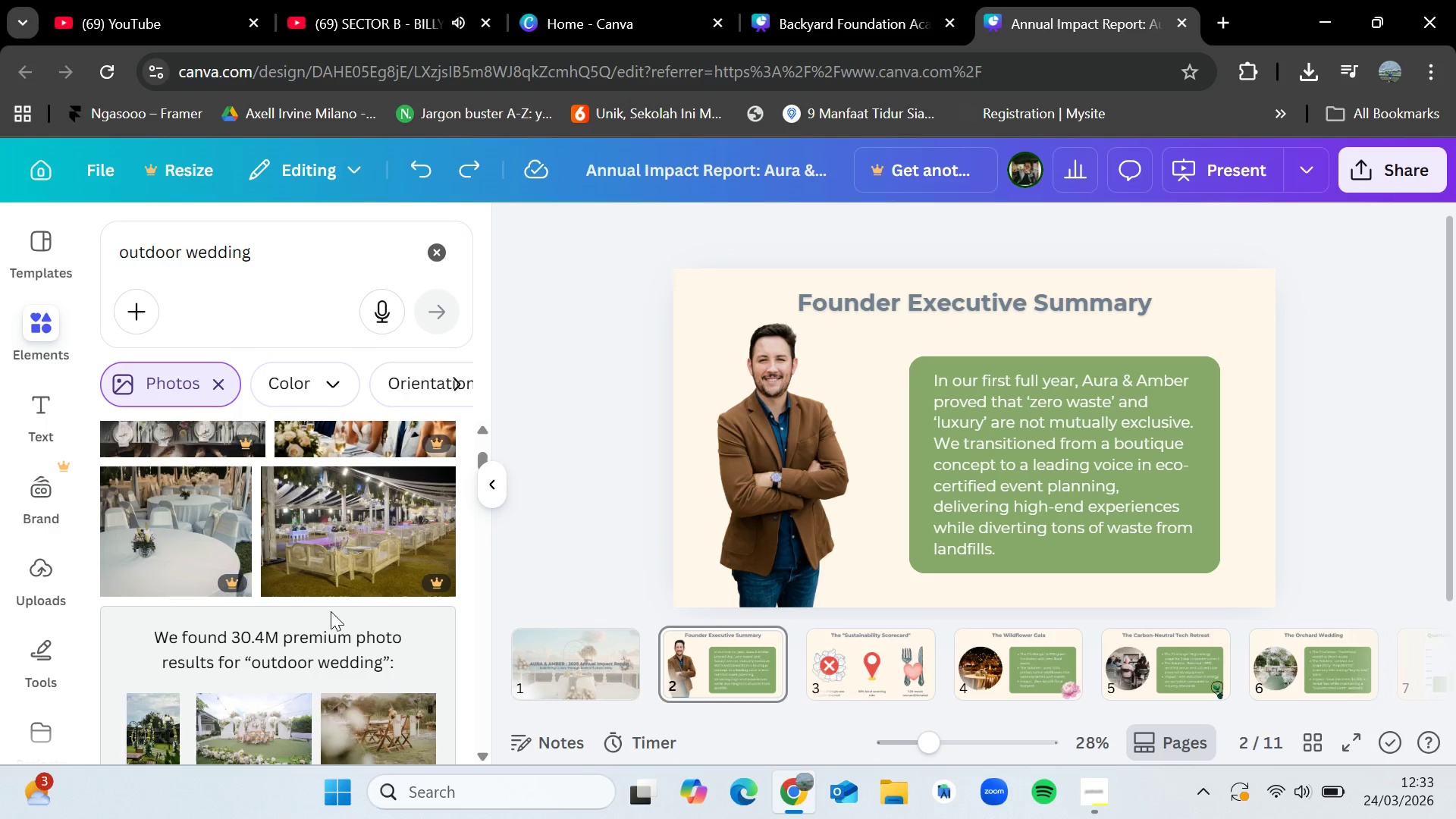 
scroll: coordinate [331, 611], scroll_direction: up, amount: 7.0
 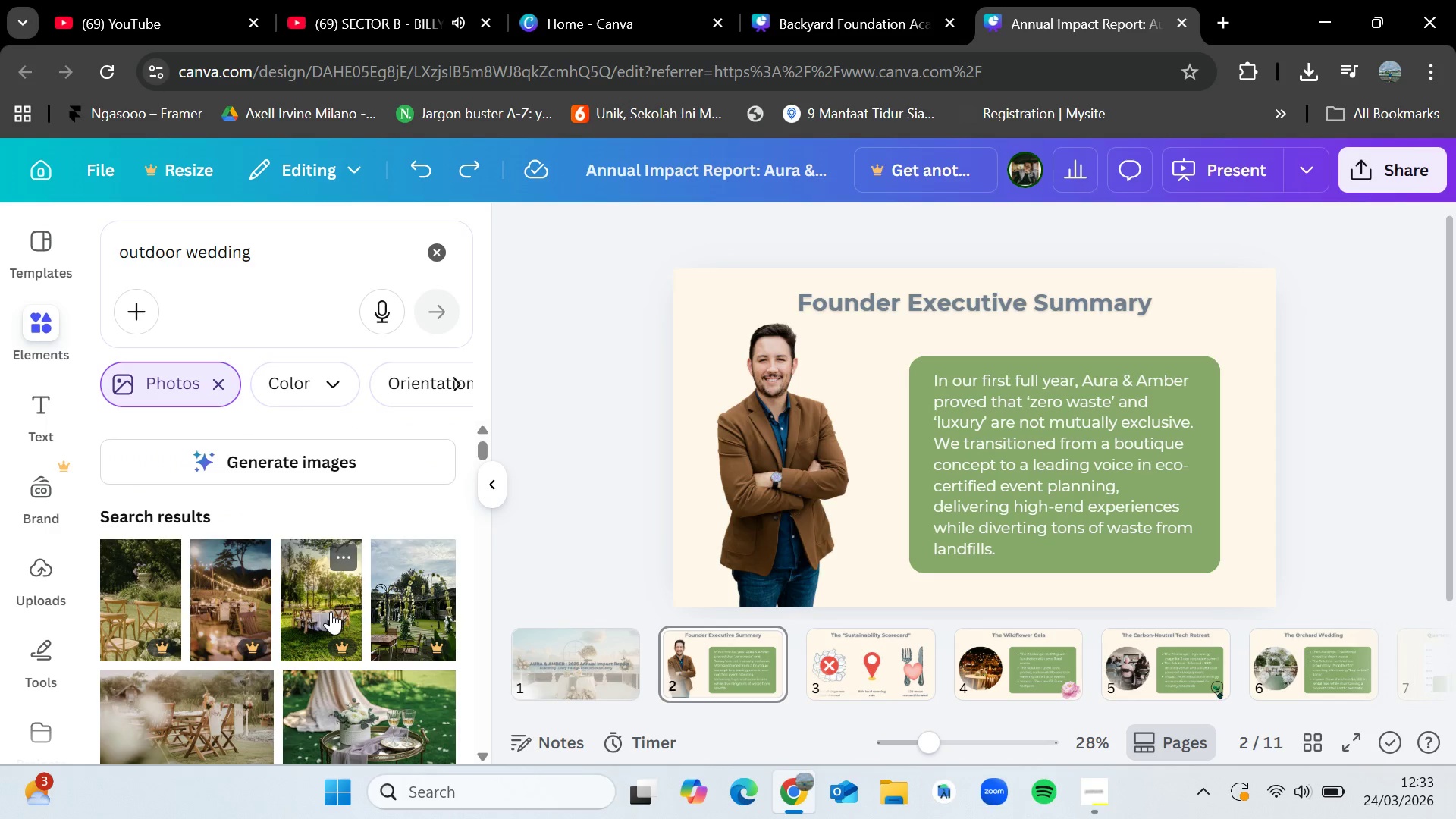 
scroll: coordinate [324, 657], scroll_direction: down, amount: 2.0
 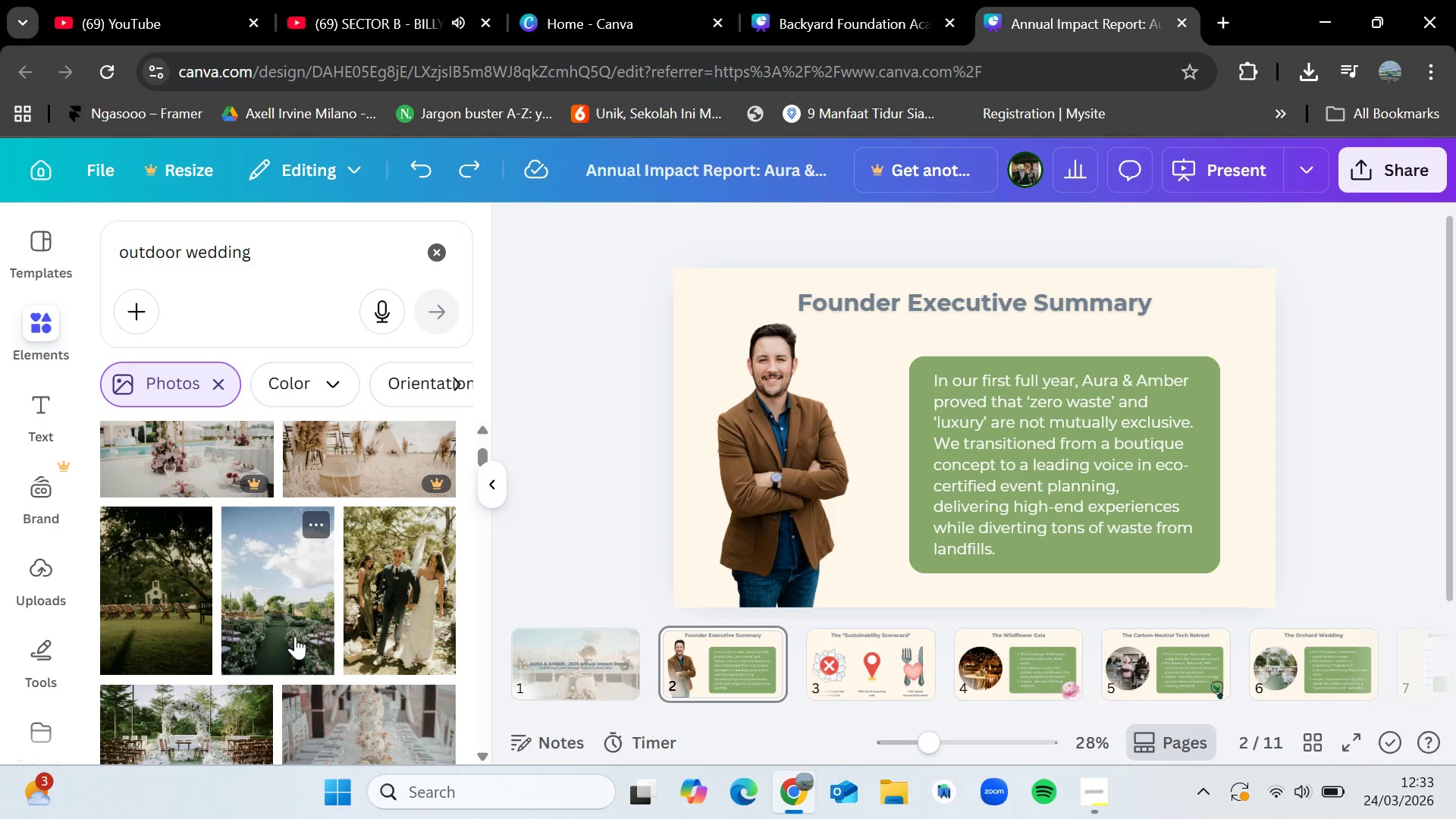 
scroll: coordinate [292, 610], scroll_direction: up, amount: 9.0
 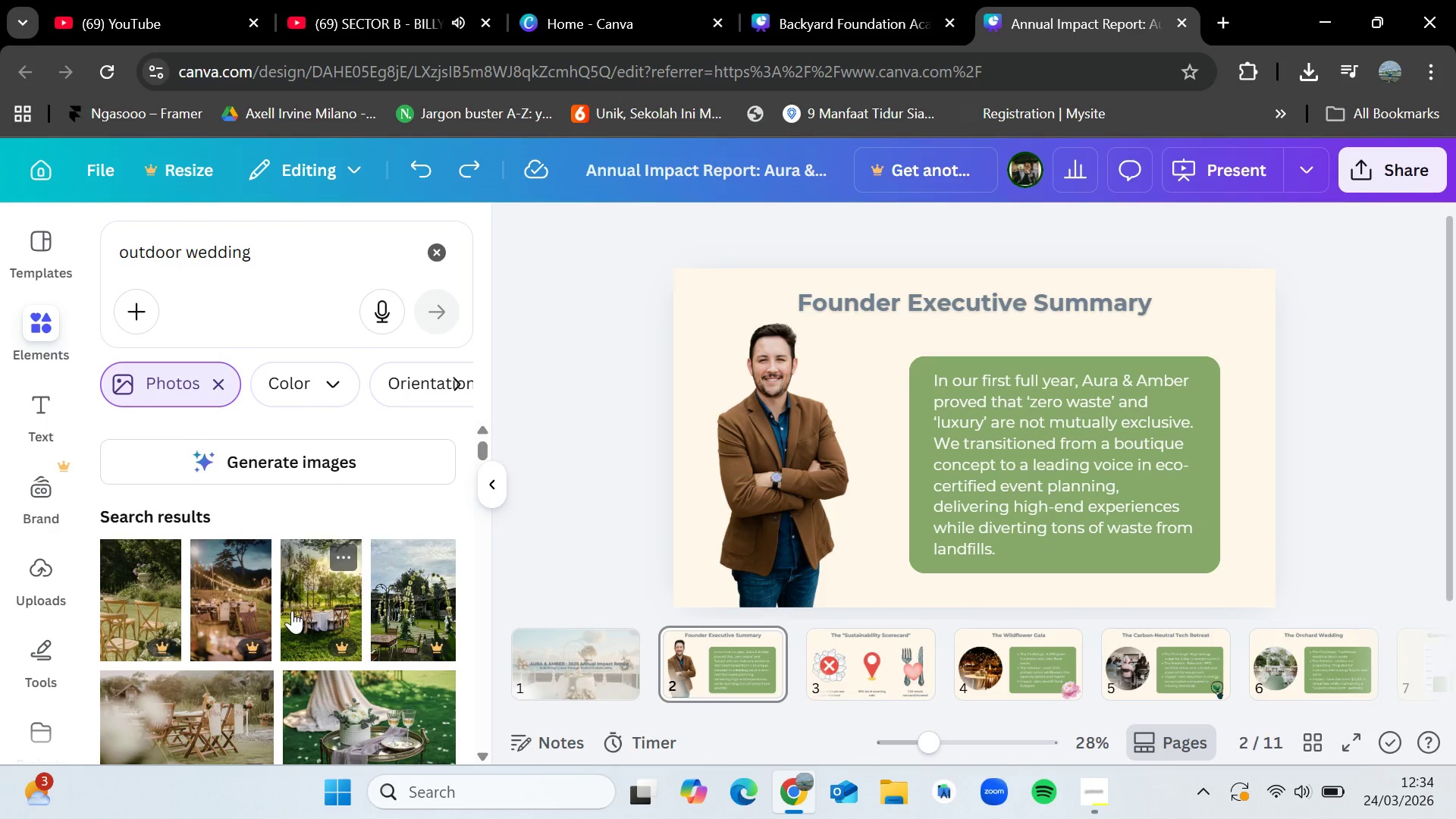 
scroll: coordinate [306, 627], scroll_direction: down, amount: 11.0
 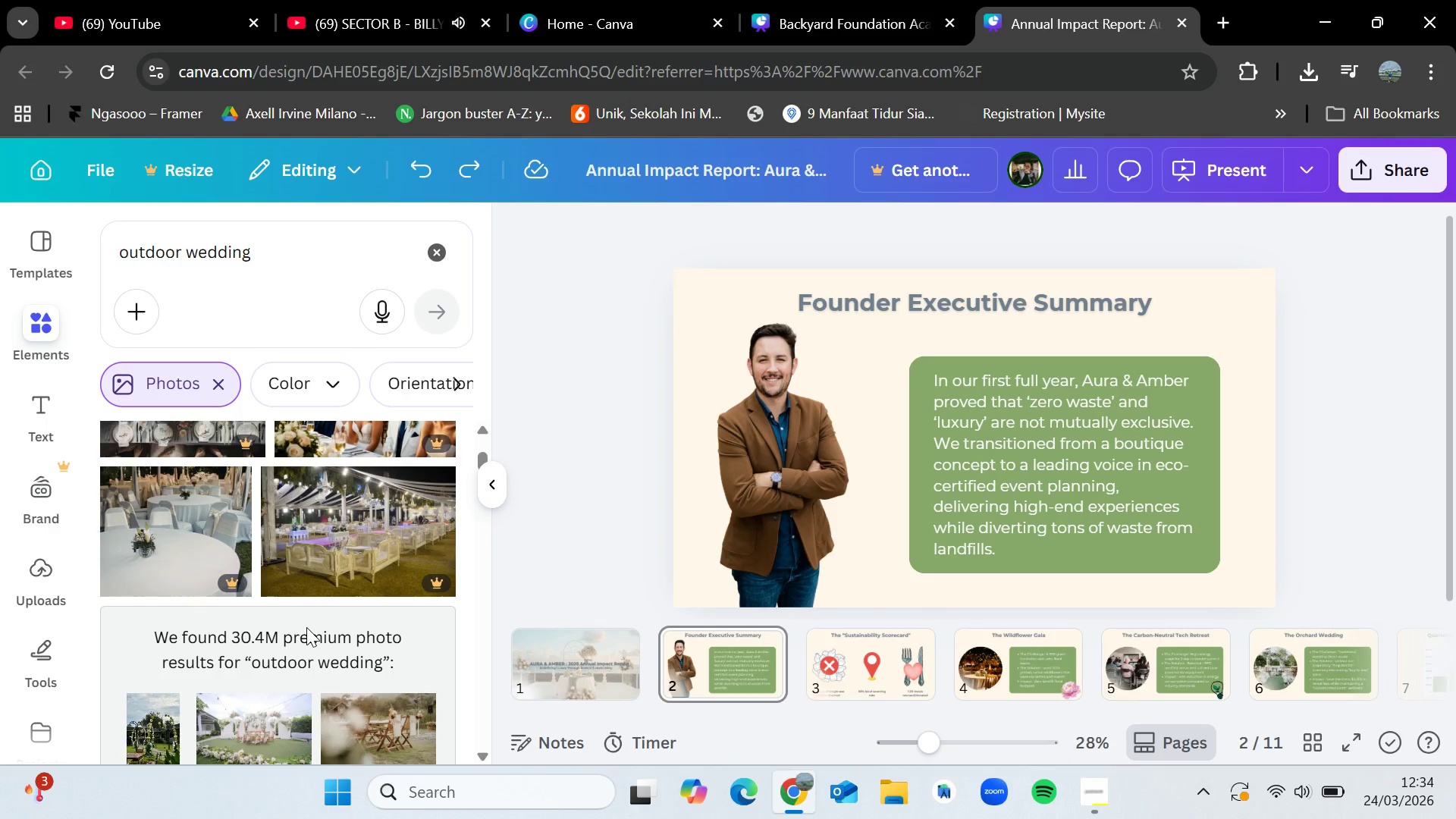 
scroll: coordinate [340, 609], scroll_direction: up, amount: 11.0
 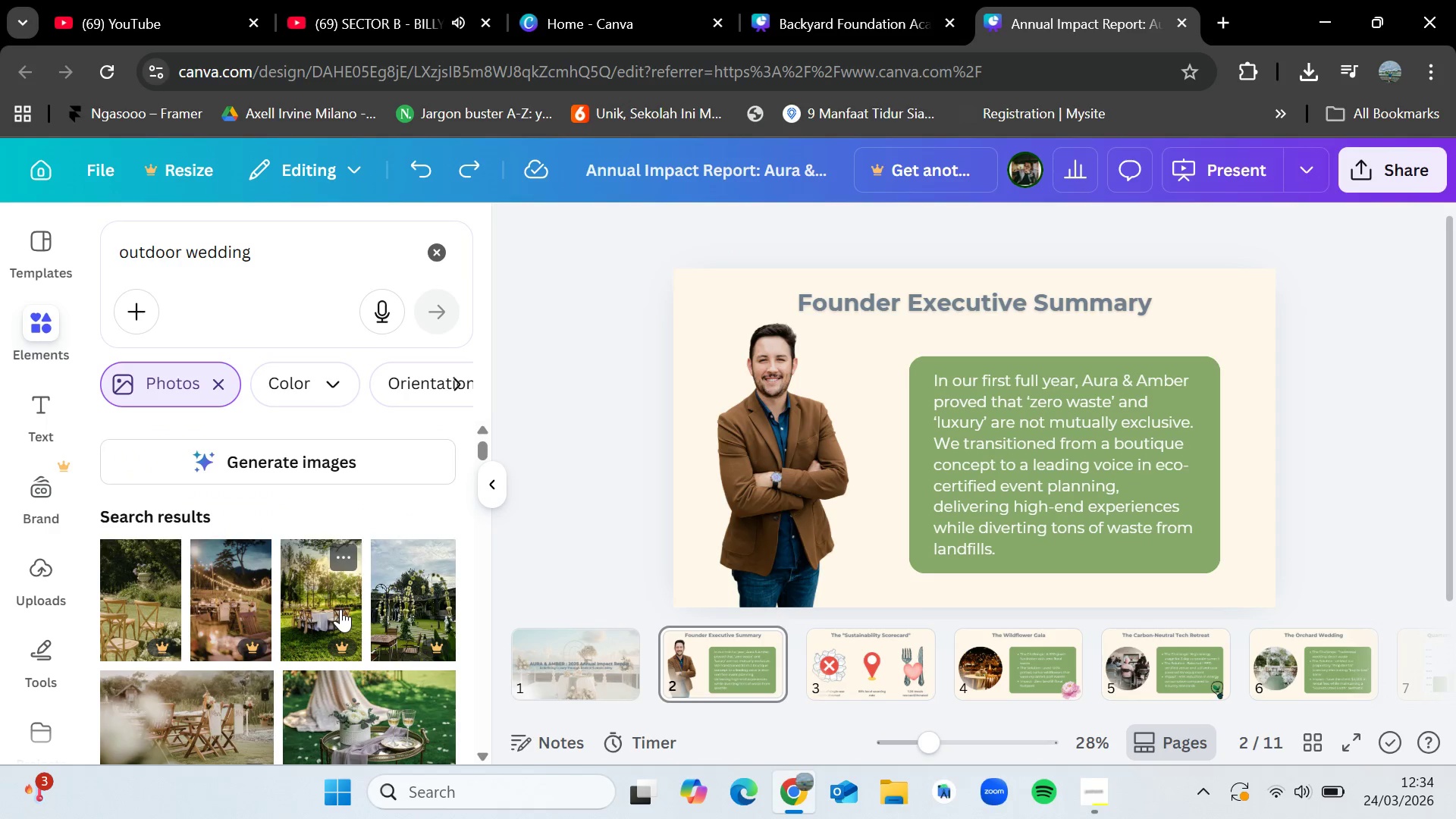 
scroll: coordinate [340, 609], scroll_direction: down, amount: 7.0
 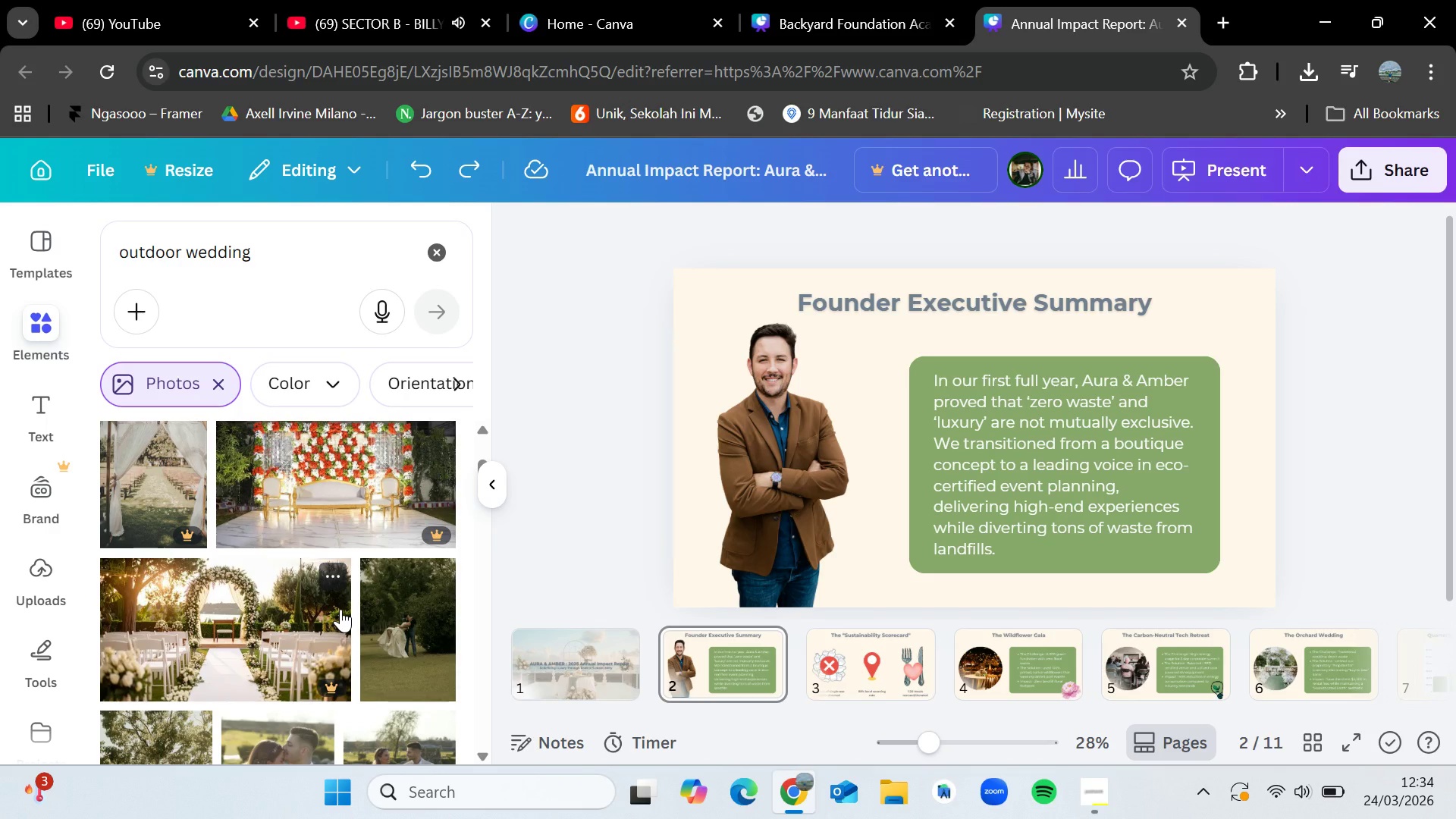 
scroll: coordinate [340, 609], scroll_direction: down, amount: 6.0
 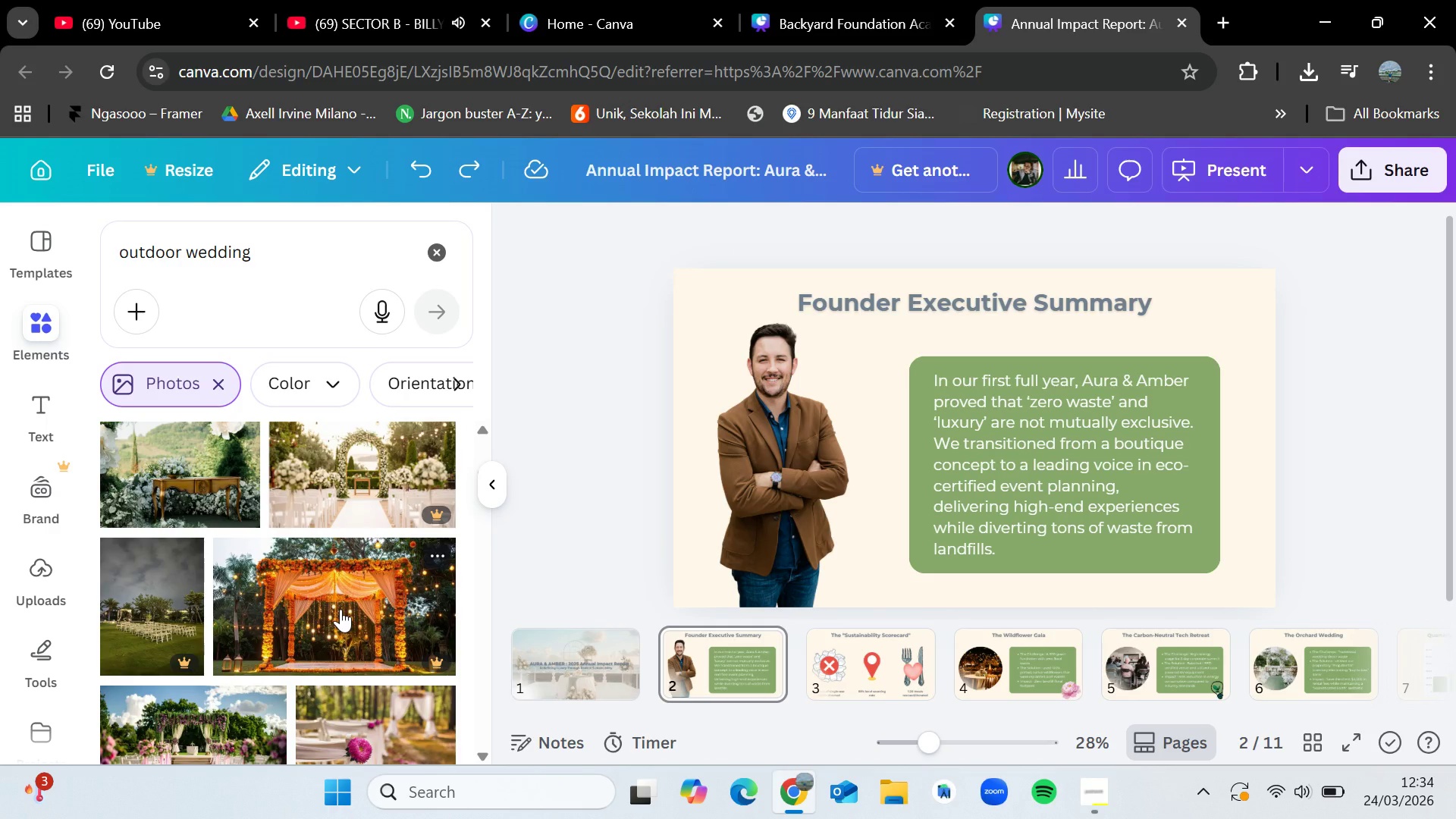 
wait(11.22)
 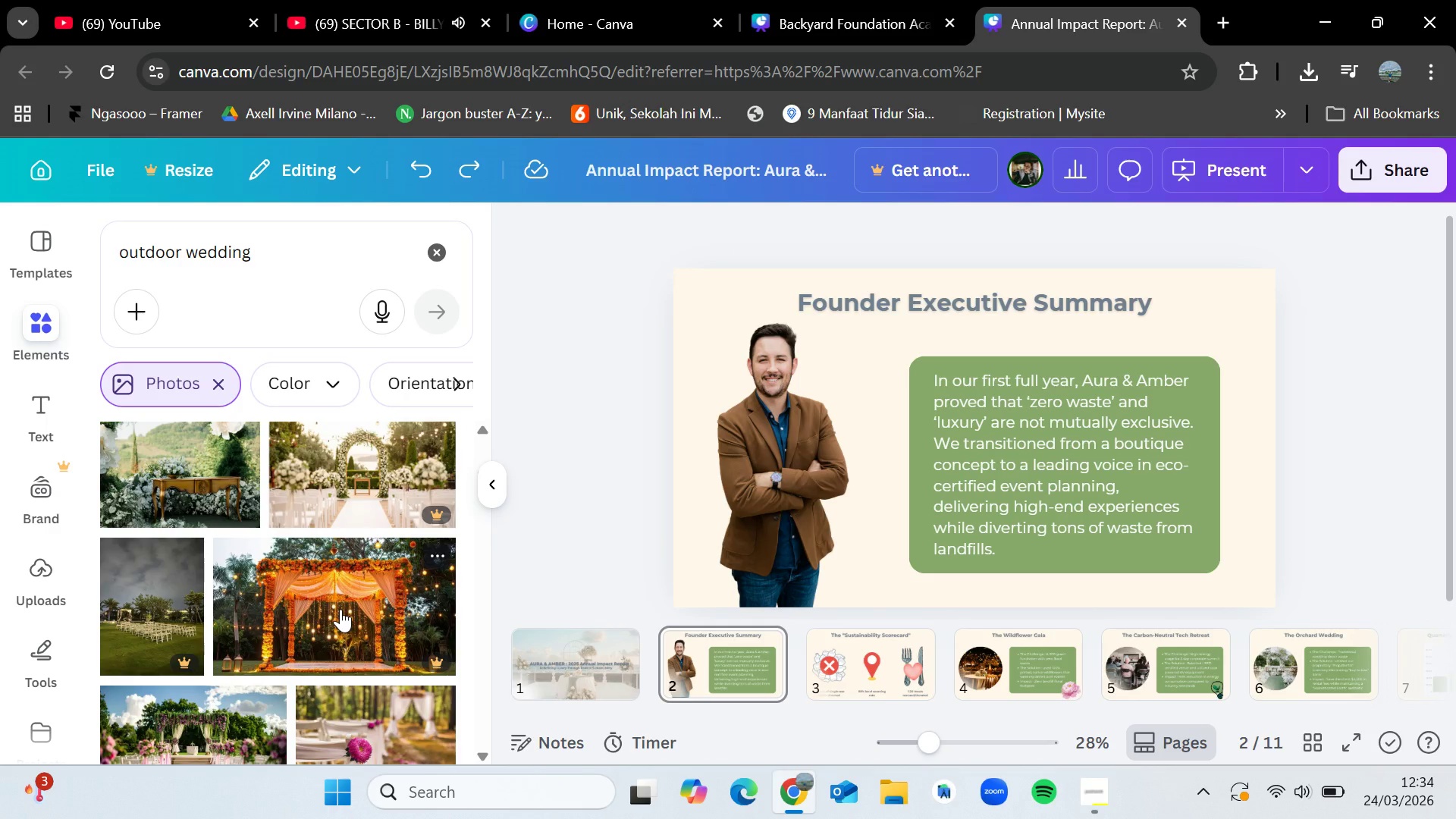 
scroll: coordinate [340, 609], scroll_direction: down, amount: 2.0
 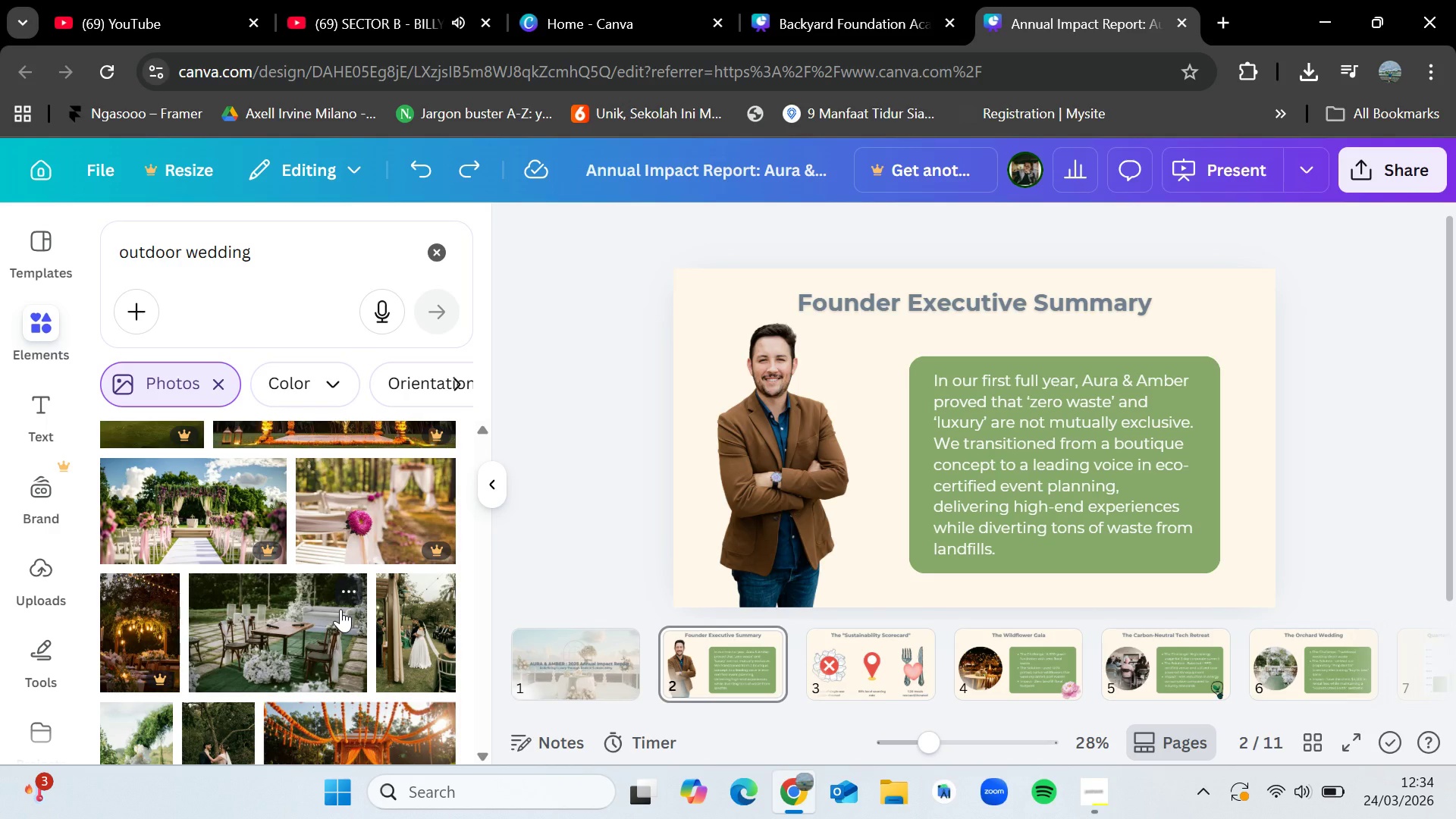 
scroll: coordinate [340, 609], scroll_direction: up, amount: 2.0
 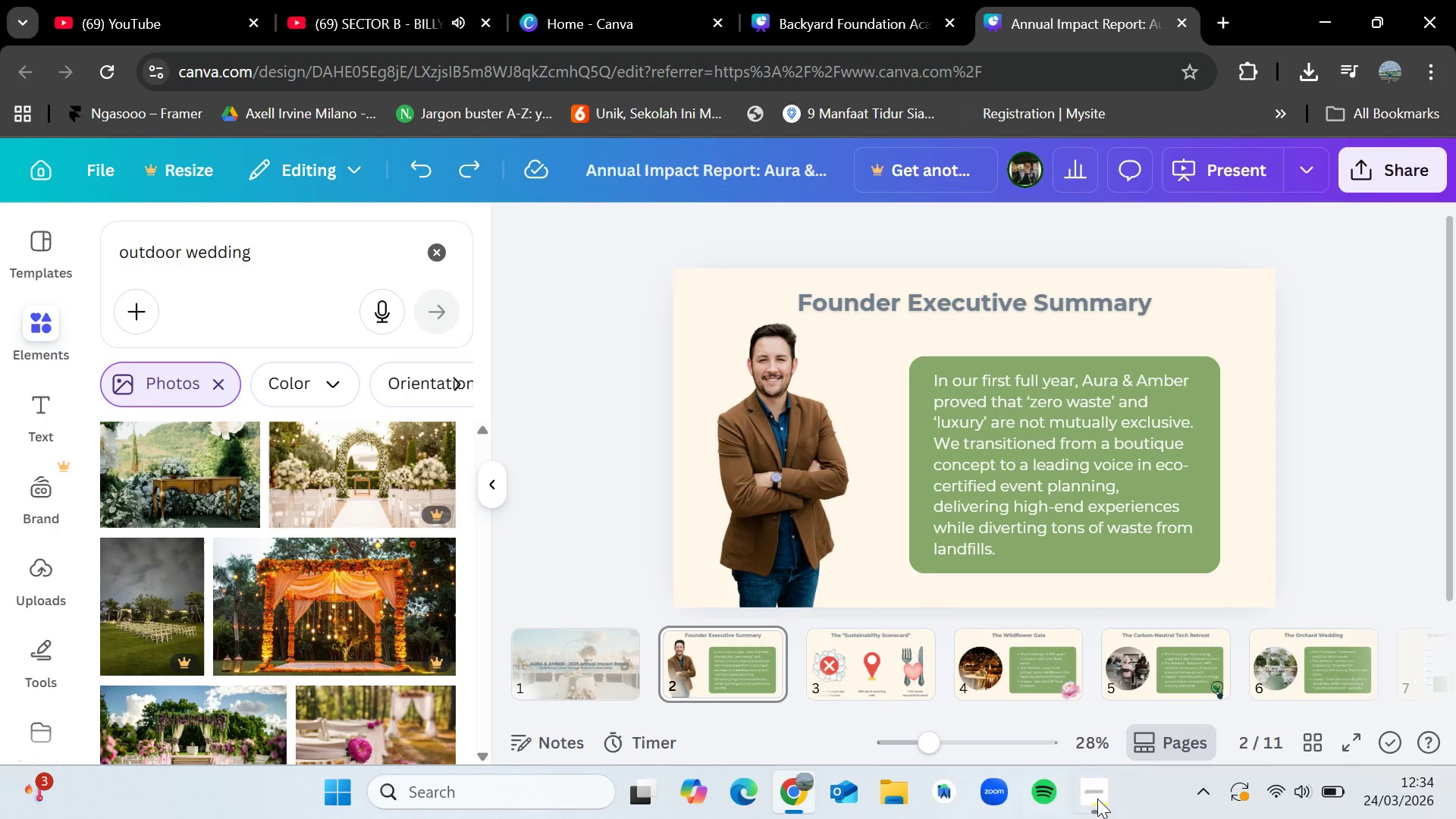 
left_click([1116, 812])